 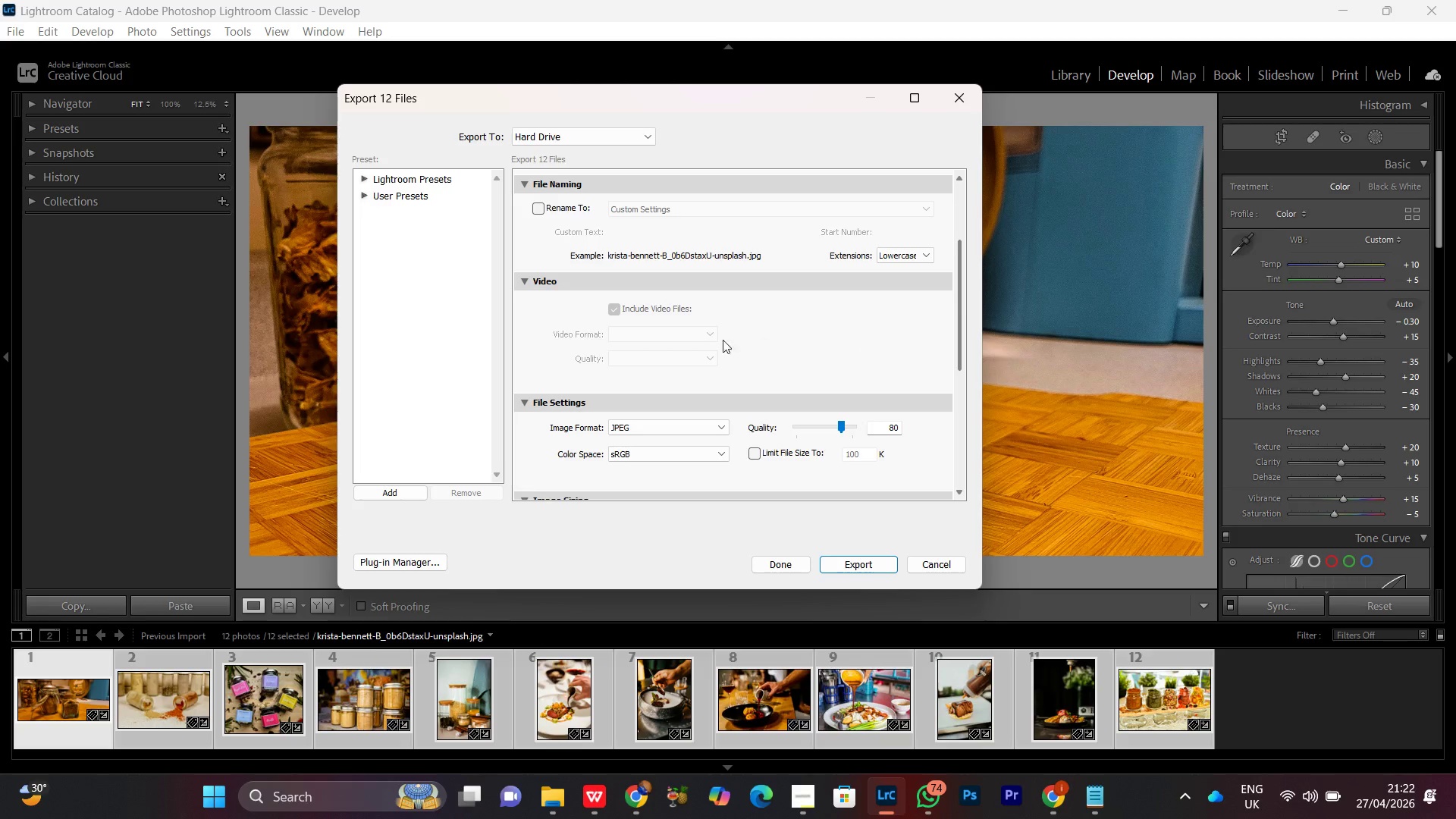 
scroll: coordinate [687, 327], scroll_direction: up, amount: 1.0
 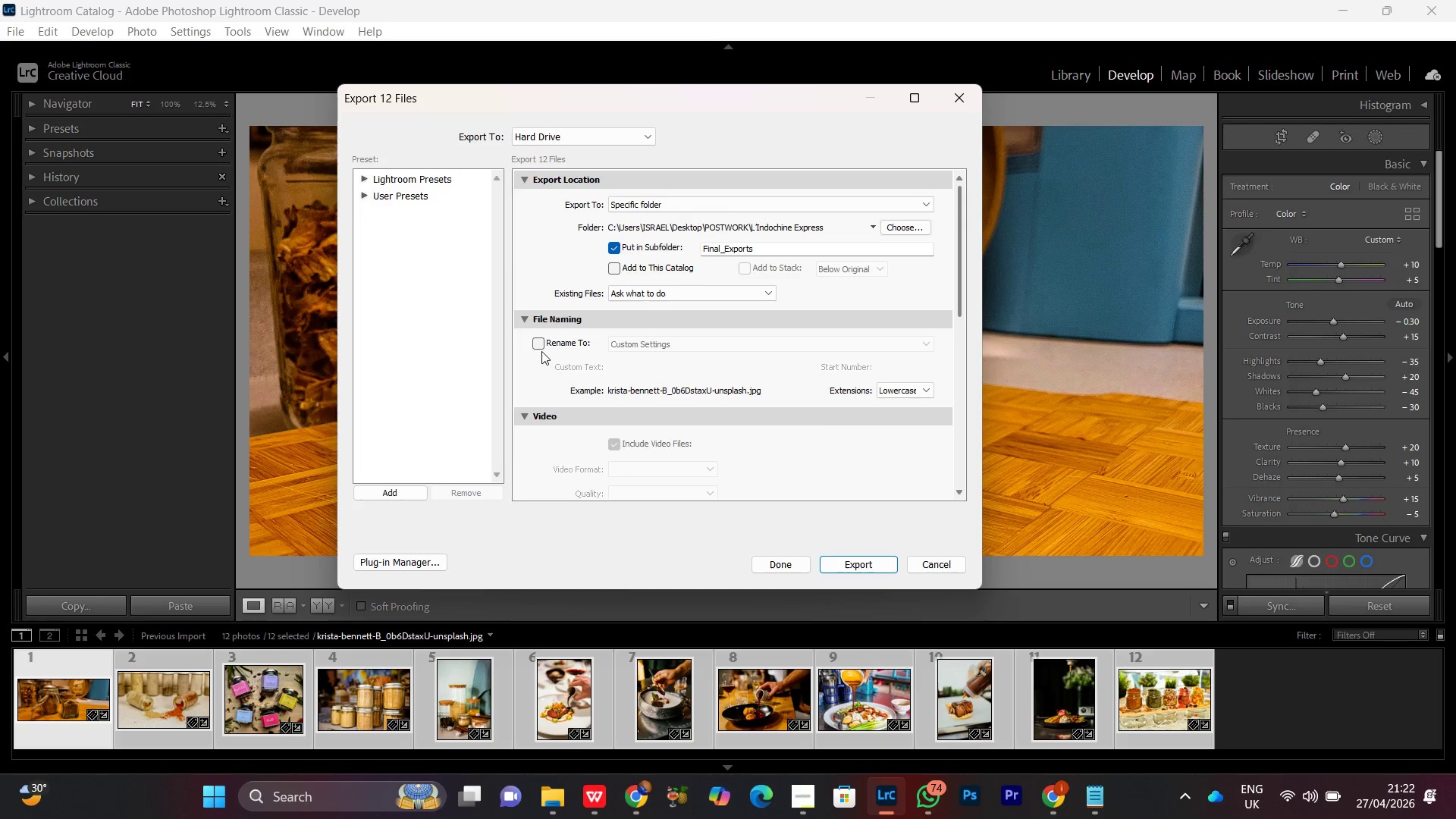 
left_click([535, 343])
 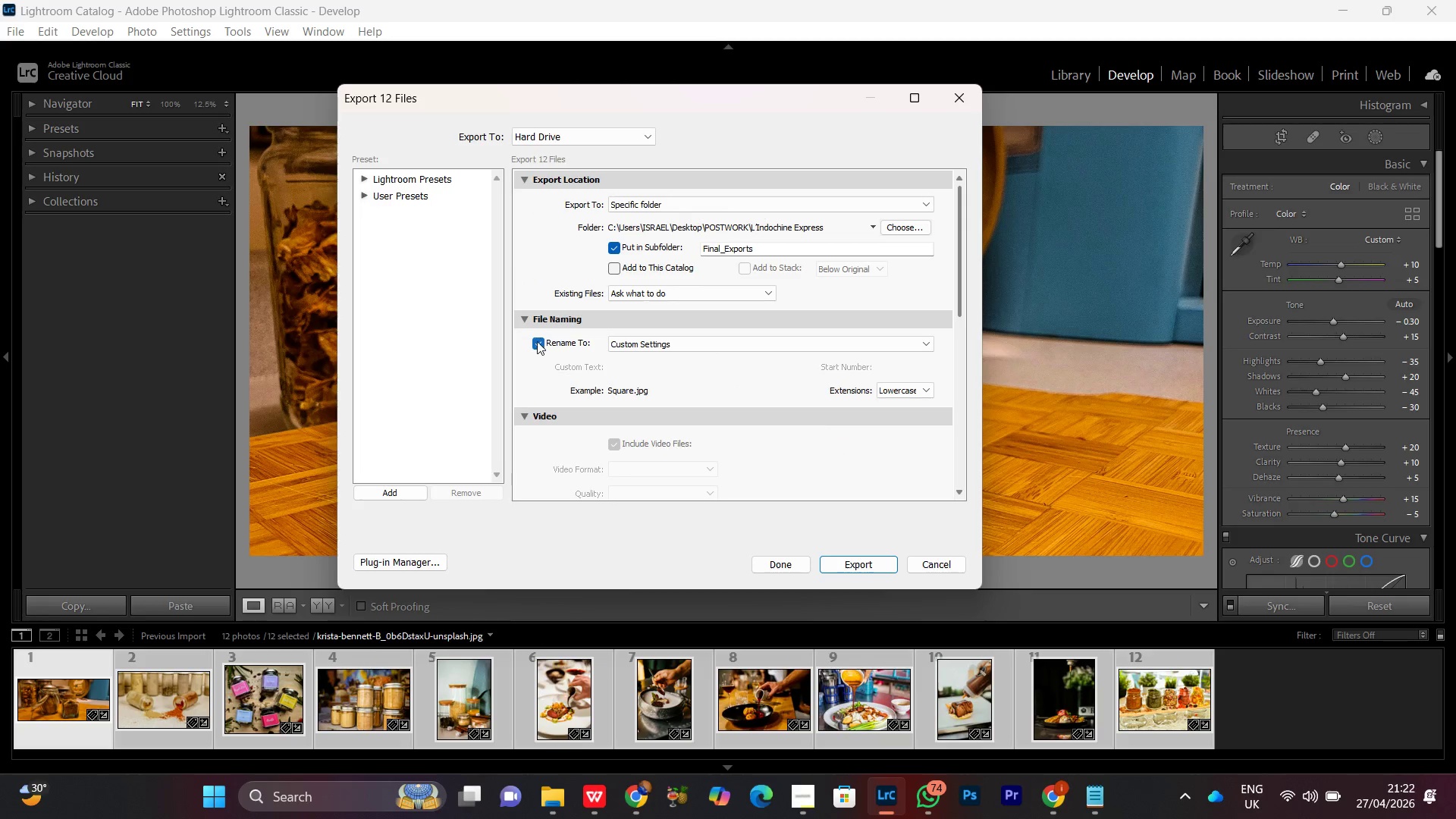 
left_click([537, 341])
 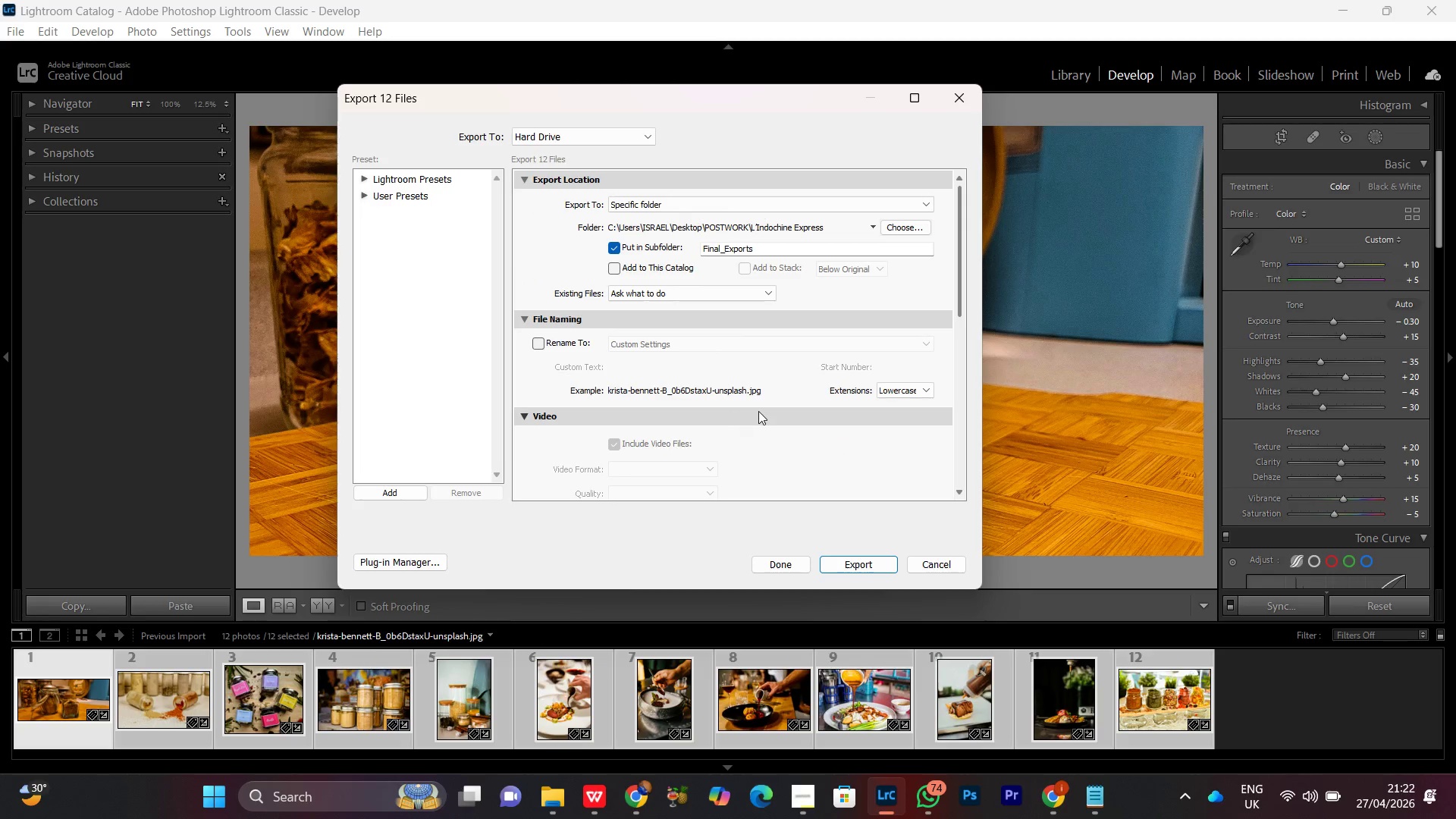 
scroll: coordinate [758, 411], scroll_direction: down, amount: 1.0
 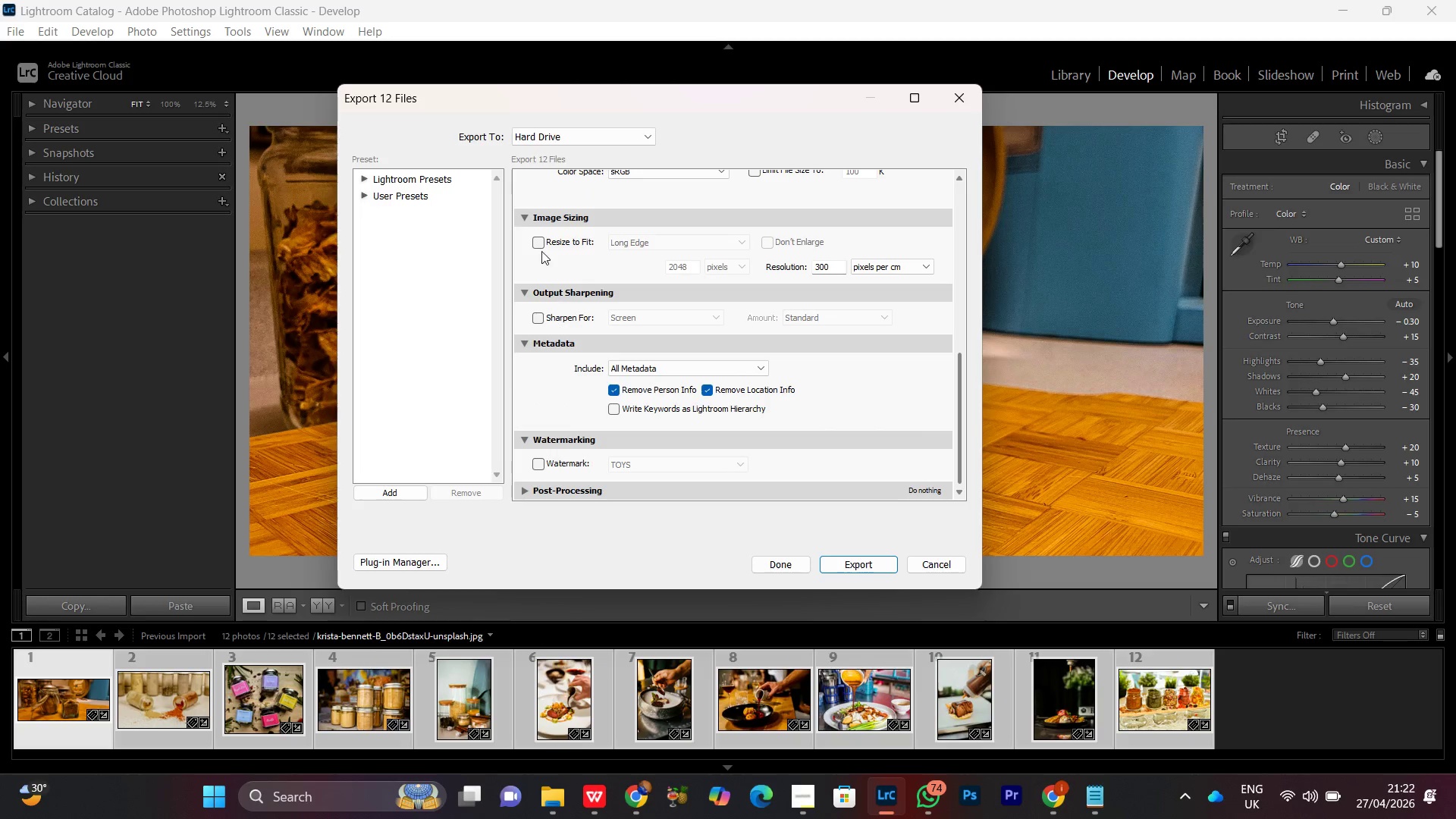 
left_click([531, 244])